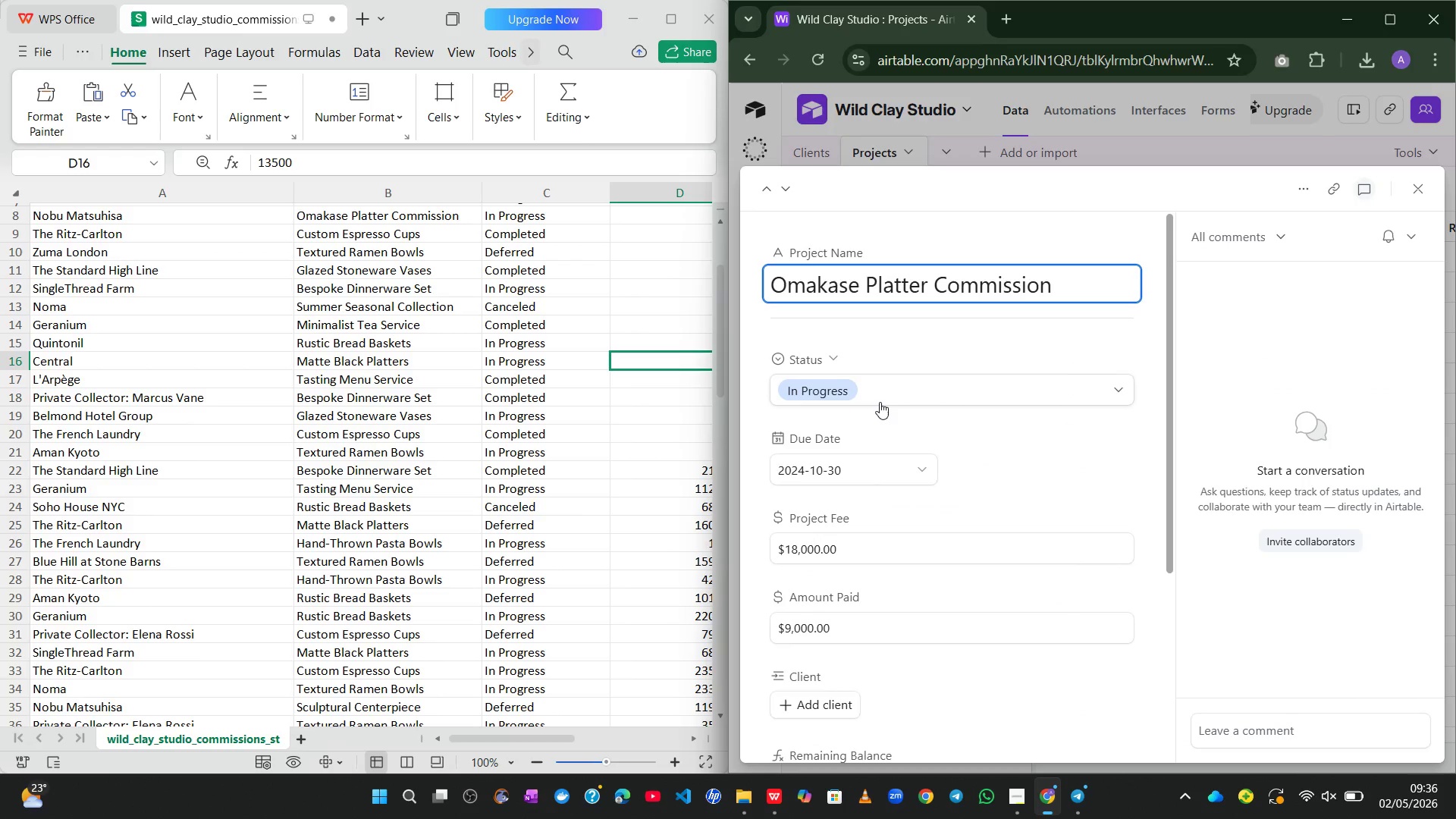 
double_click([828, 432])
 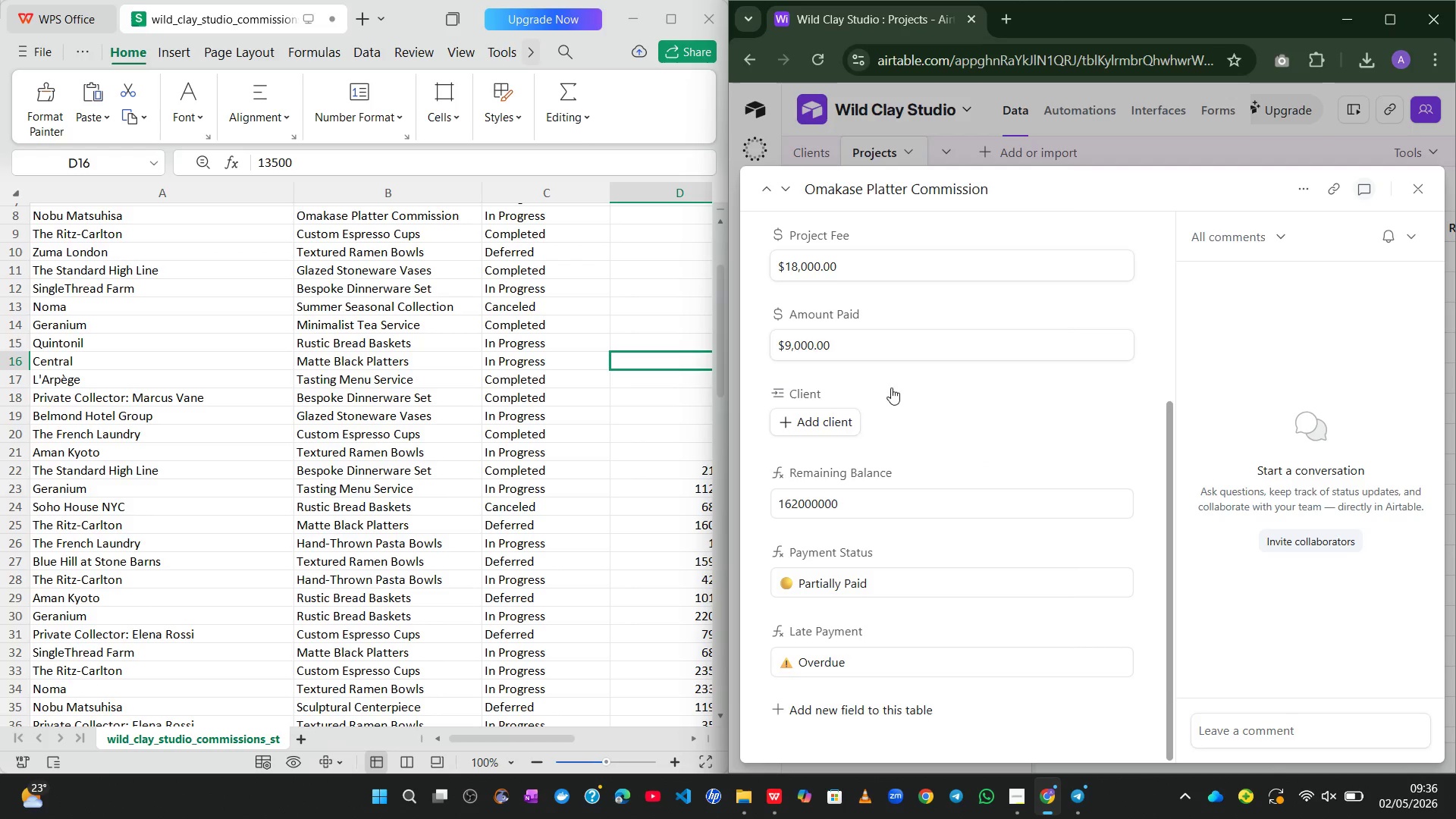 
left_click([827, 421])
 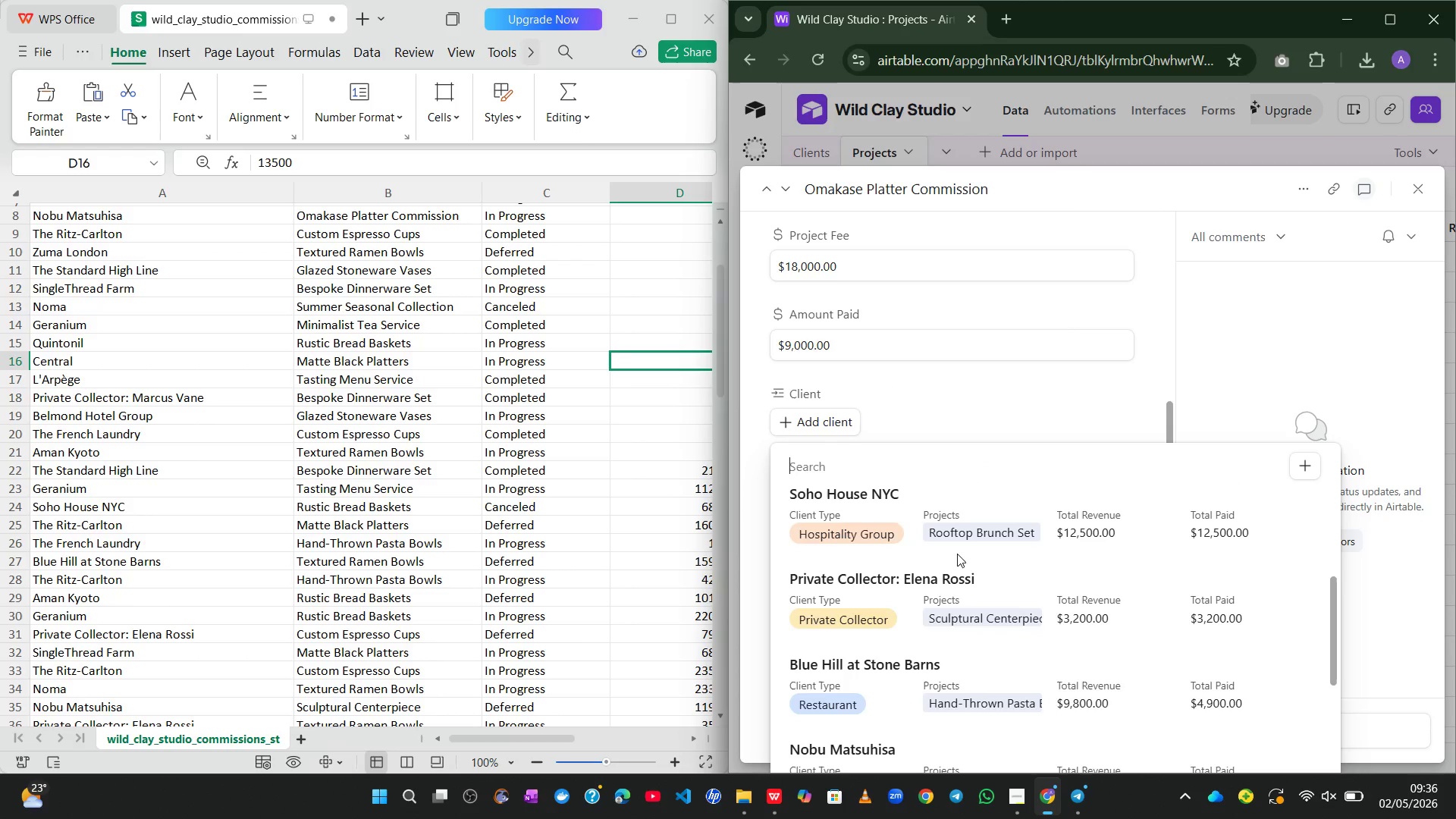 
left_click([861, 659])
 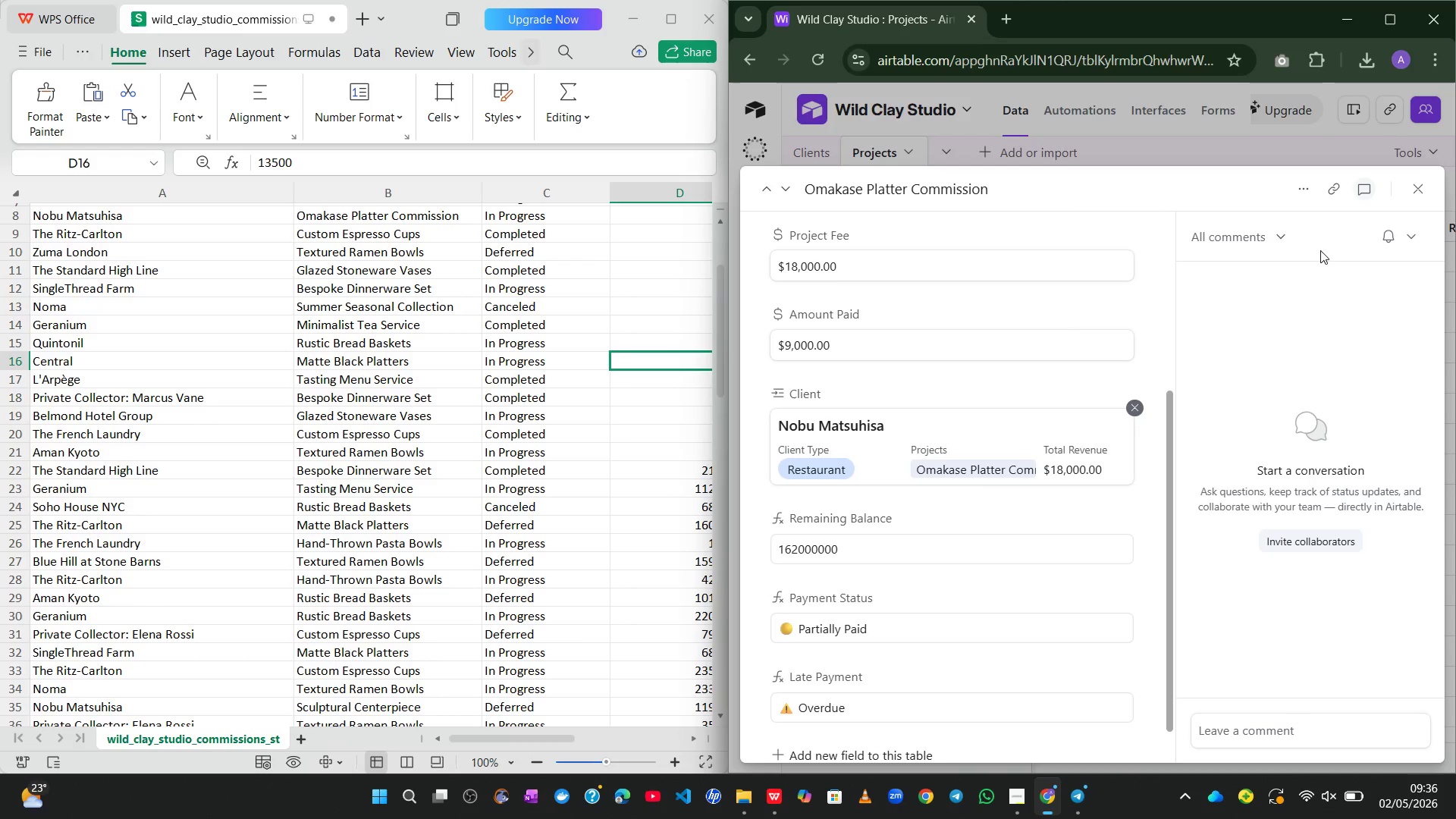 
left_click([1425, 177])
 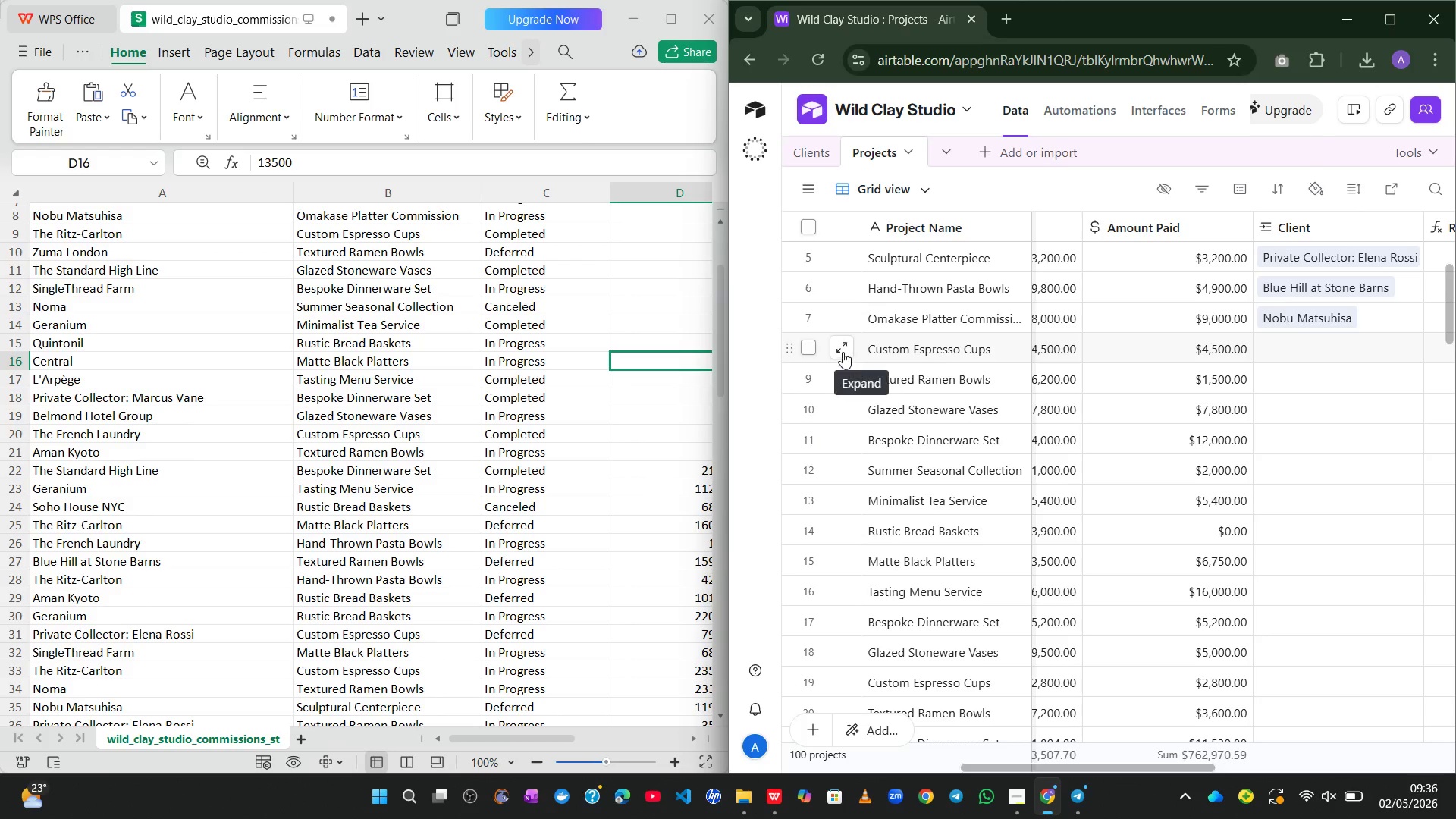 
left_click([836, 348])
 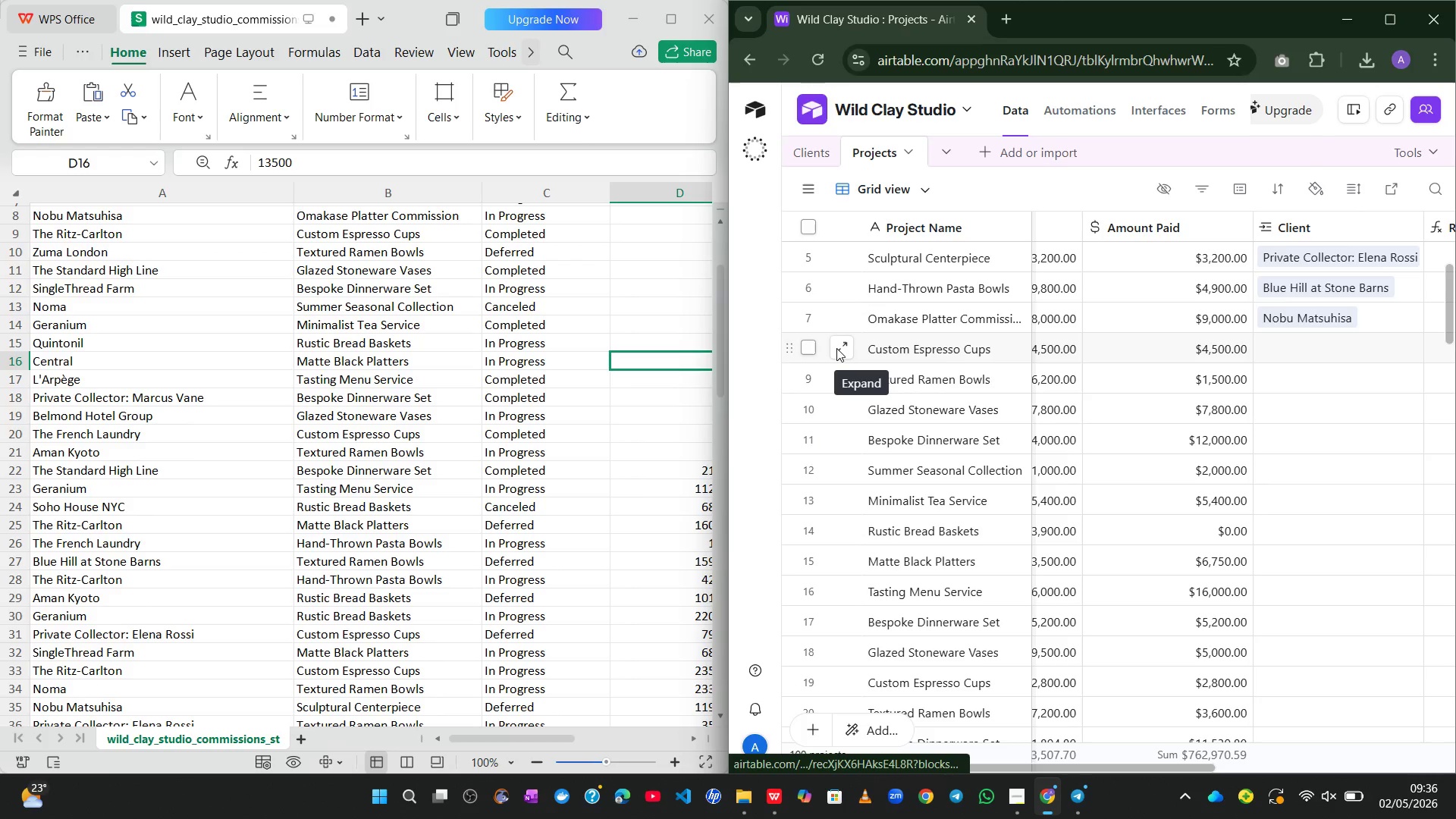 
mouse_move([852, 390])
 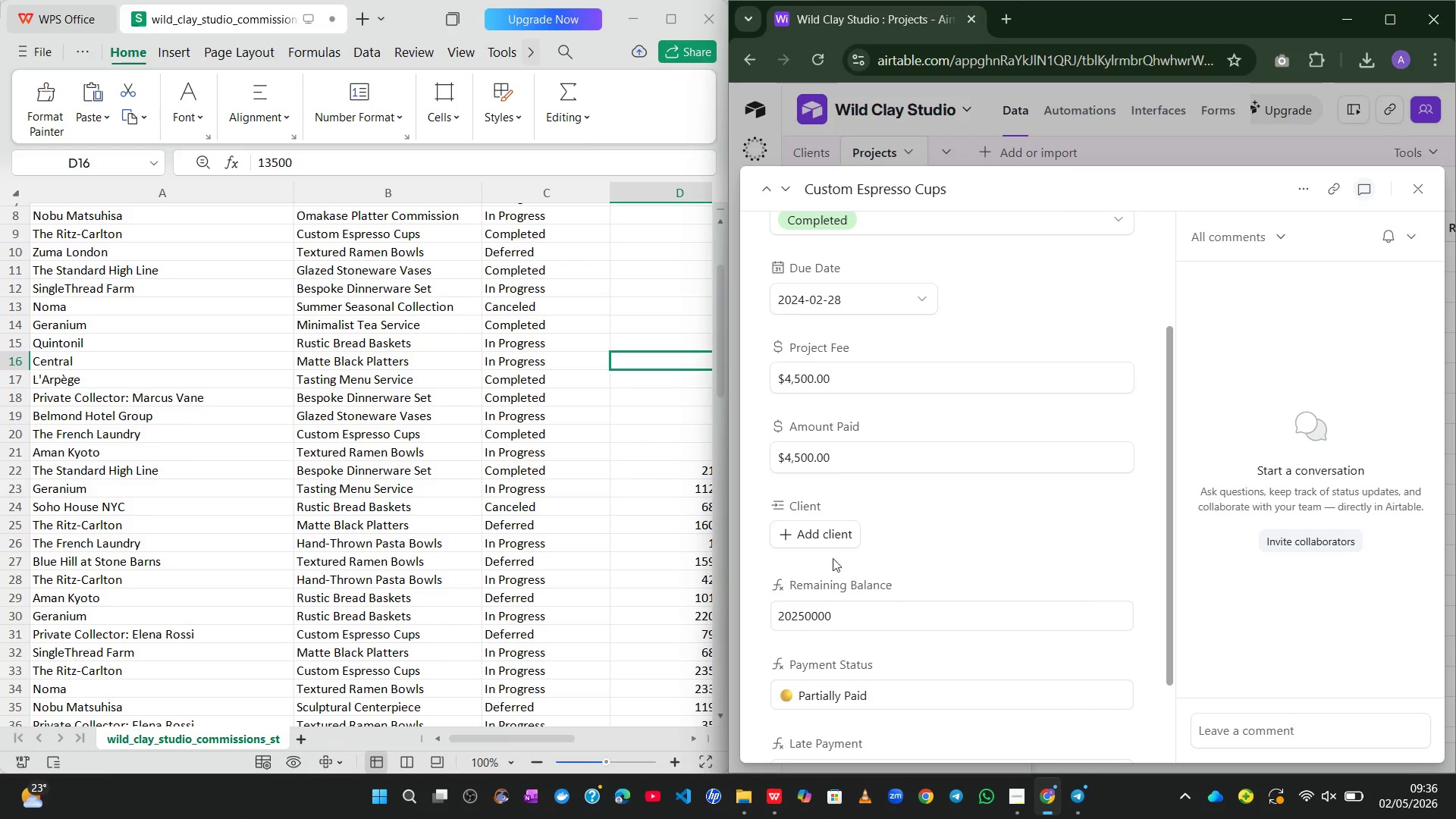 
left_click([809, 540])
 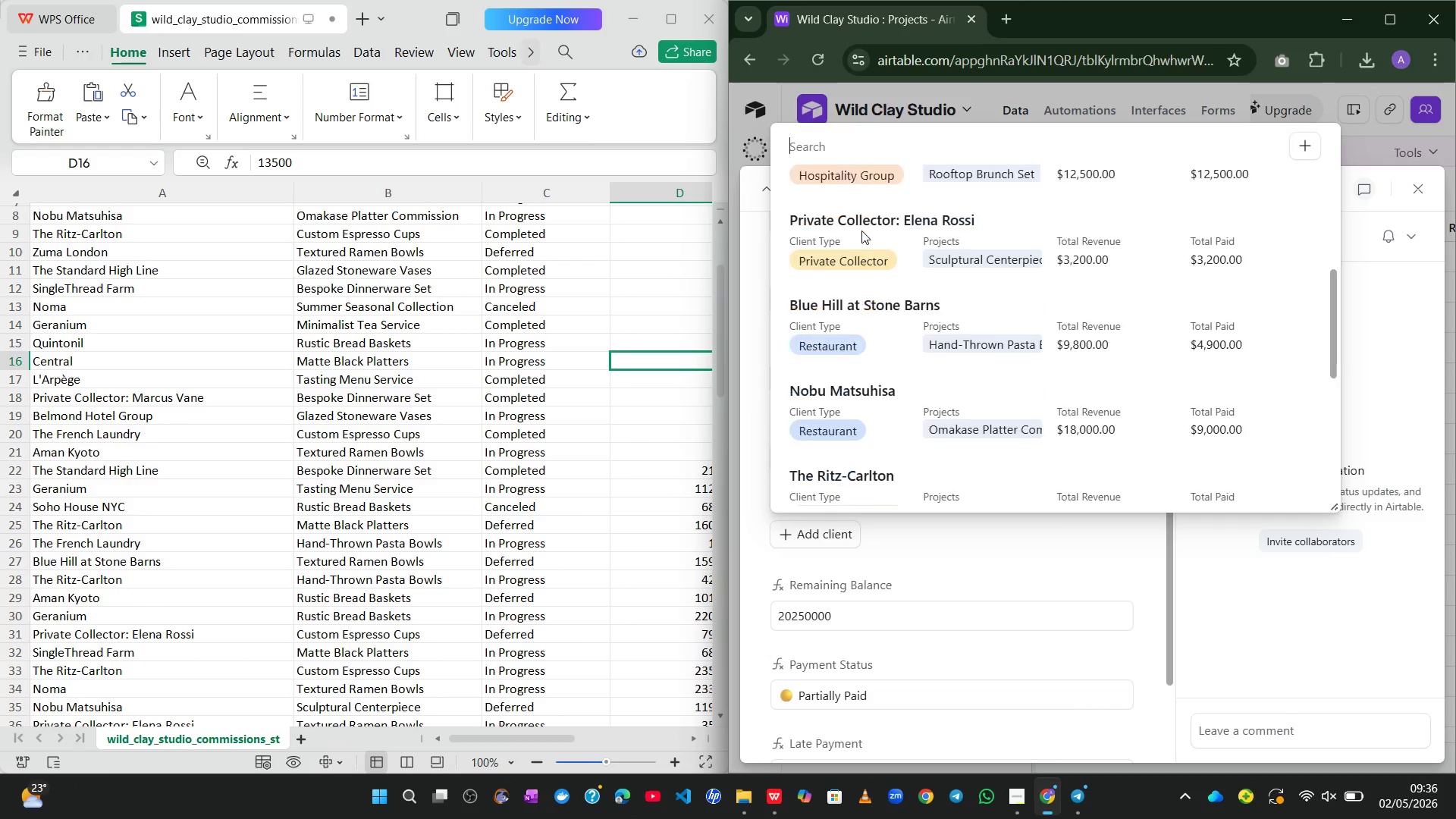 
wait(6.56)
 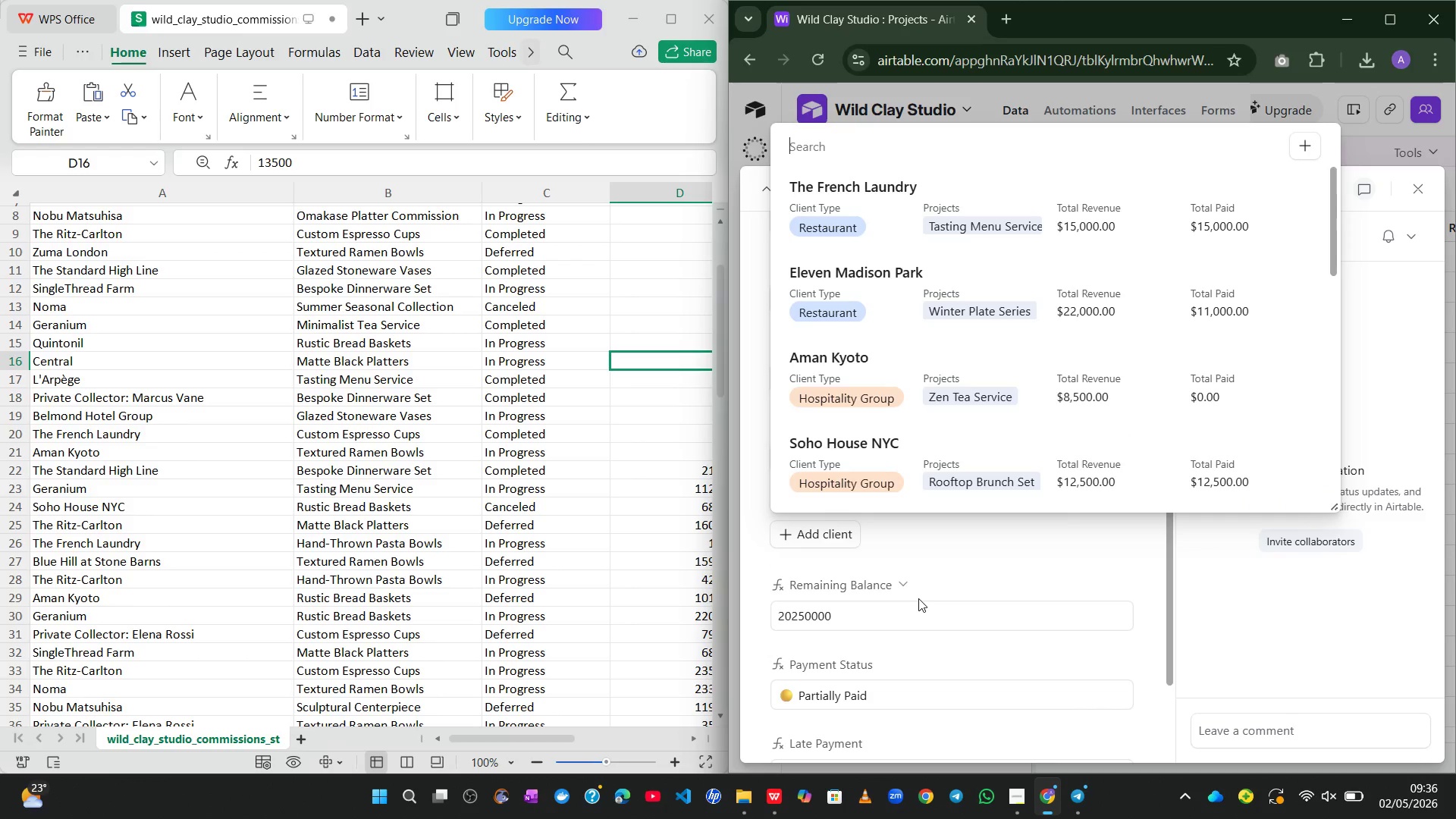 
left_click([871, 316])
 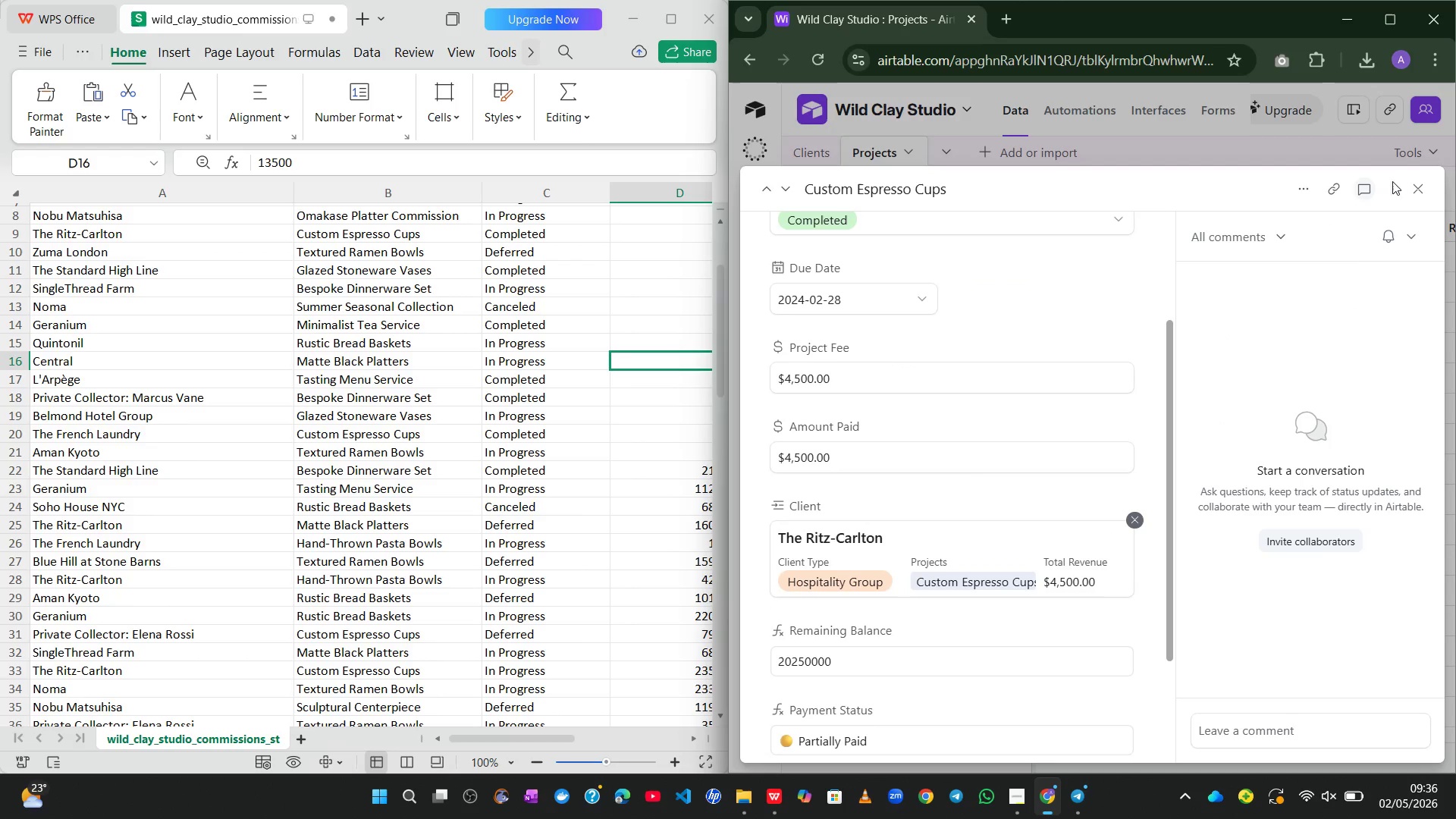 
left_click([1416, 177])
 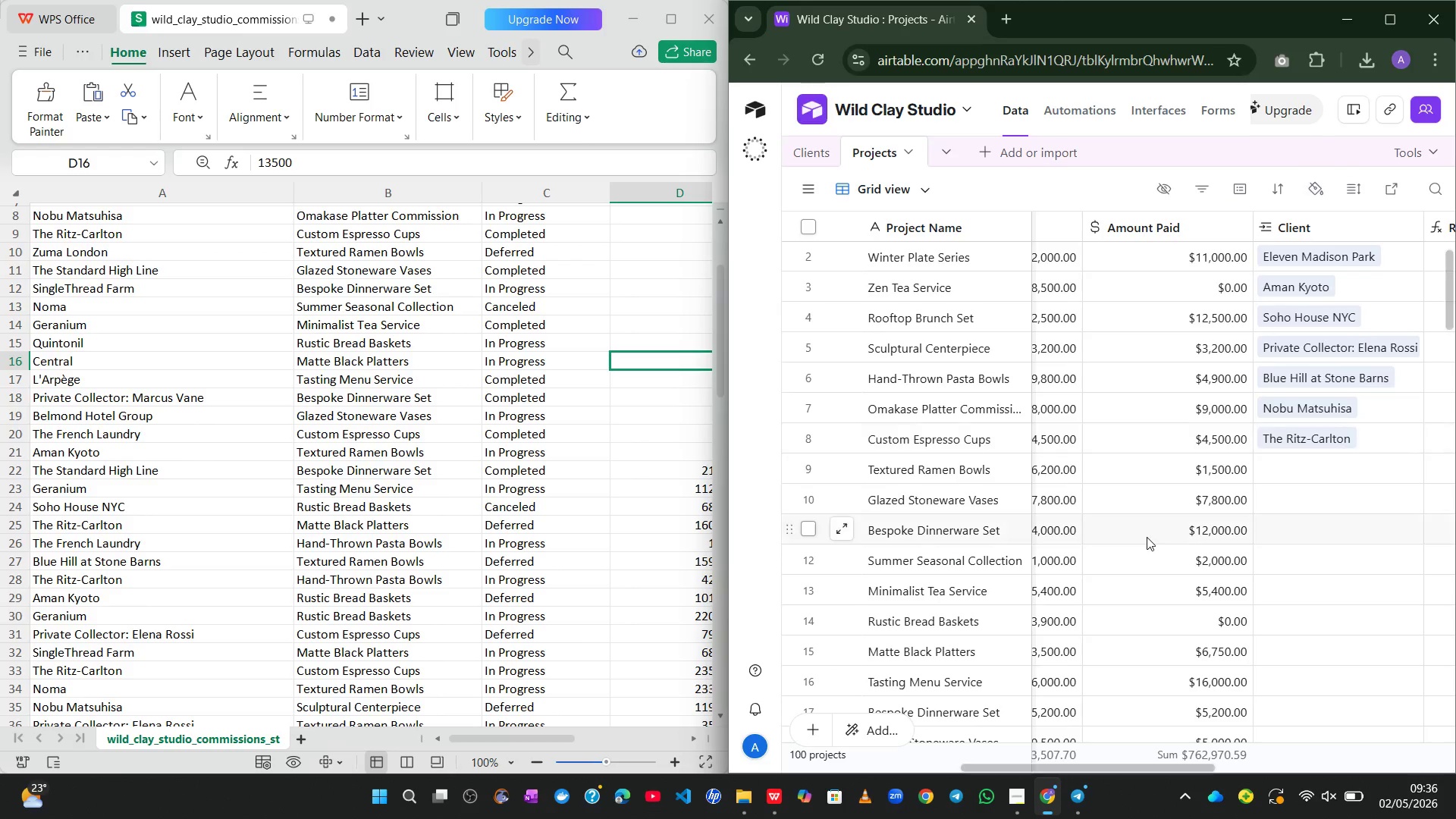 
wait(7.36)
 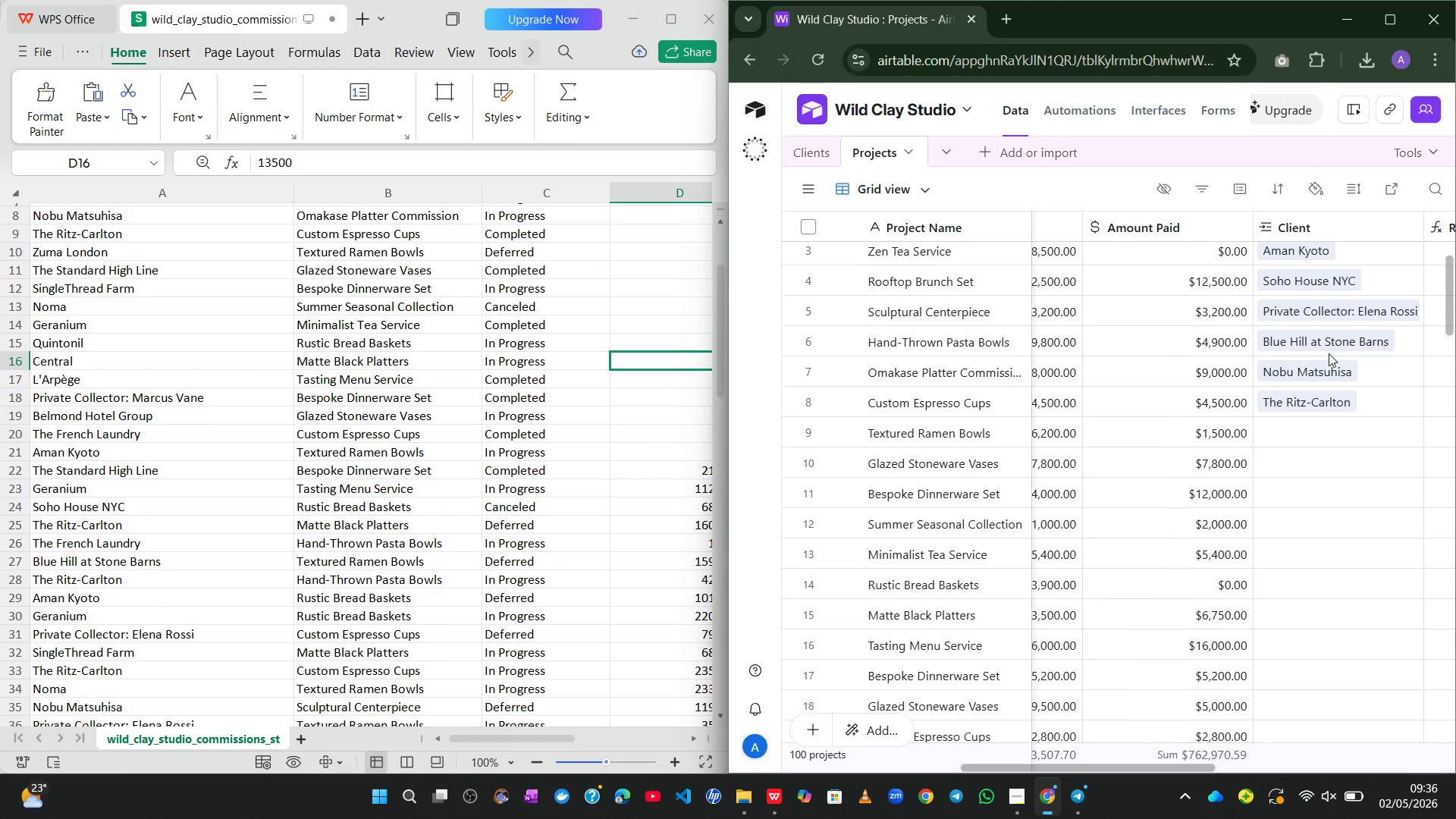 
left_click([1021, 712])